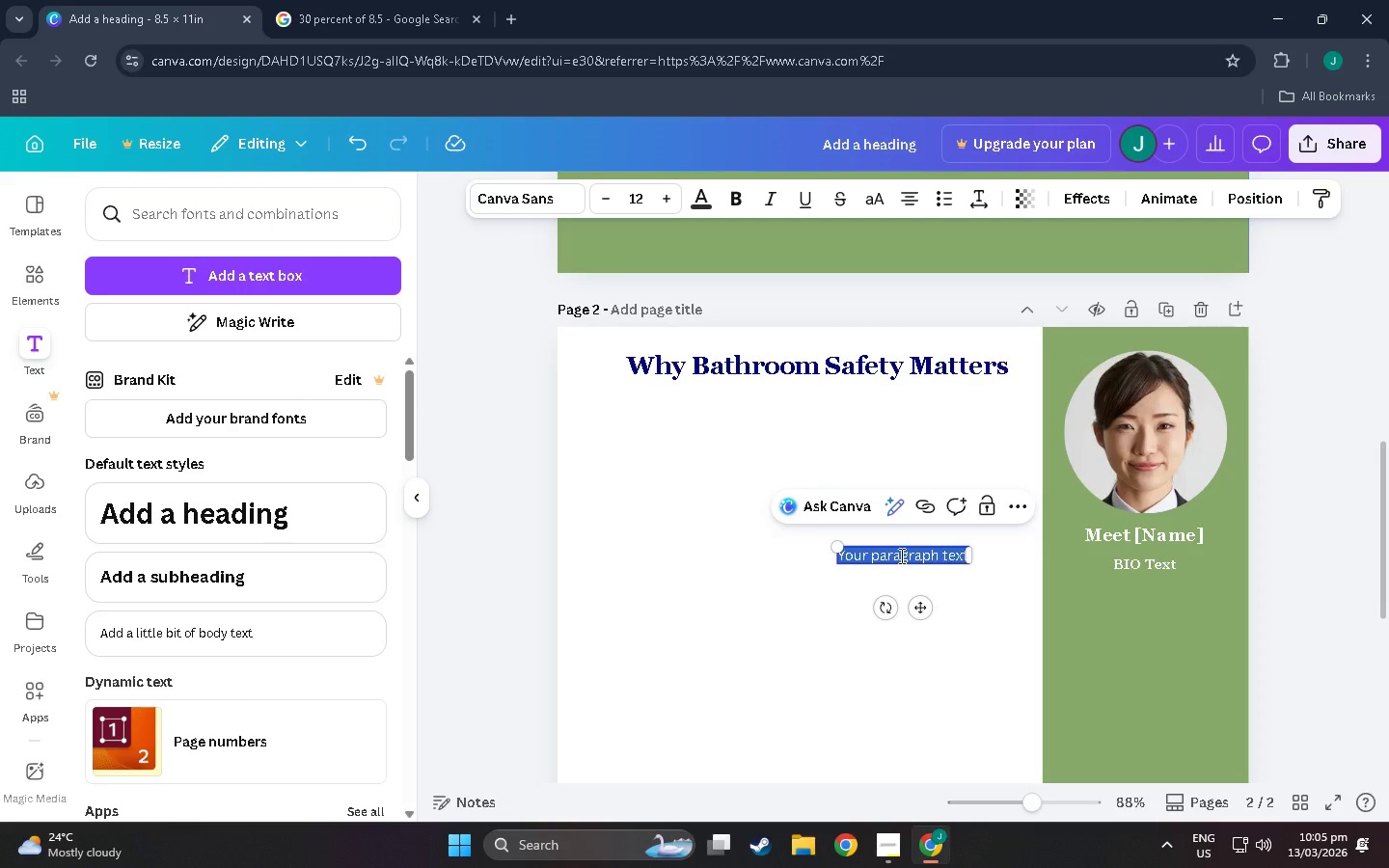 
type(BOD)
key(Backspace)
key(Backspace)
type(odyu)
key(Backspace)
key(Backspace)
type(t)
key(Backspace)
type(y Text)
 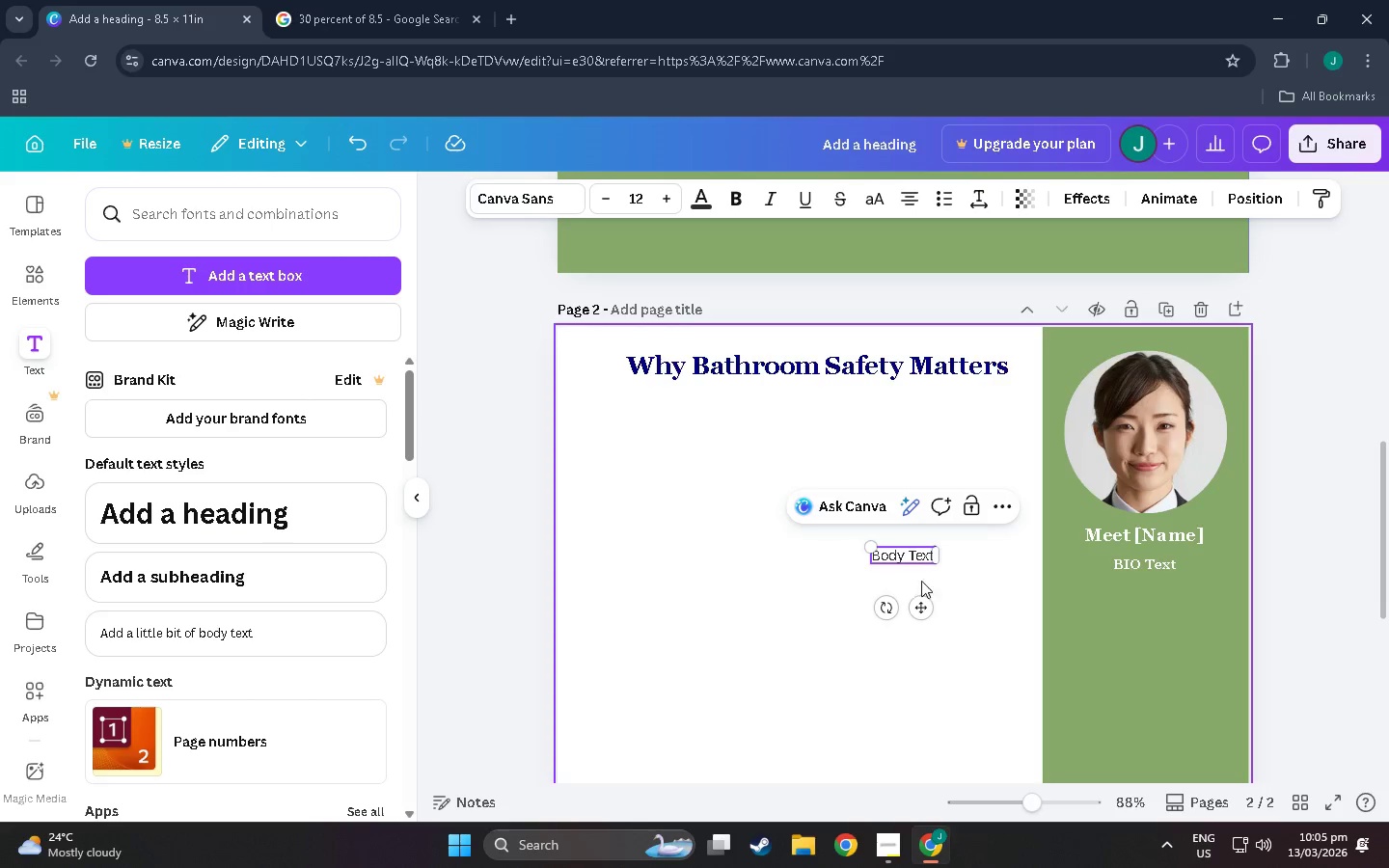 
left_click_drag(start_coordinate=[928, 614], to_coordinate=[683, 482])
 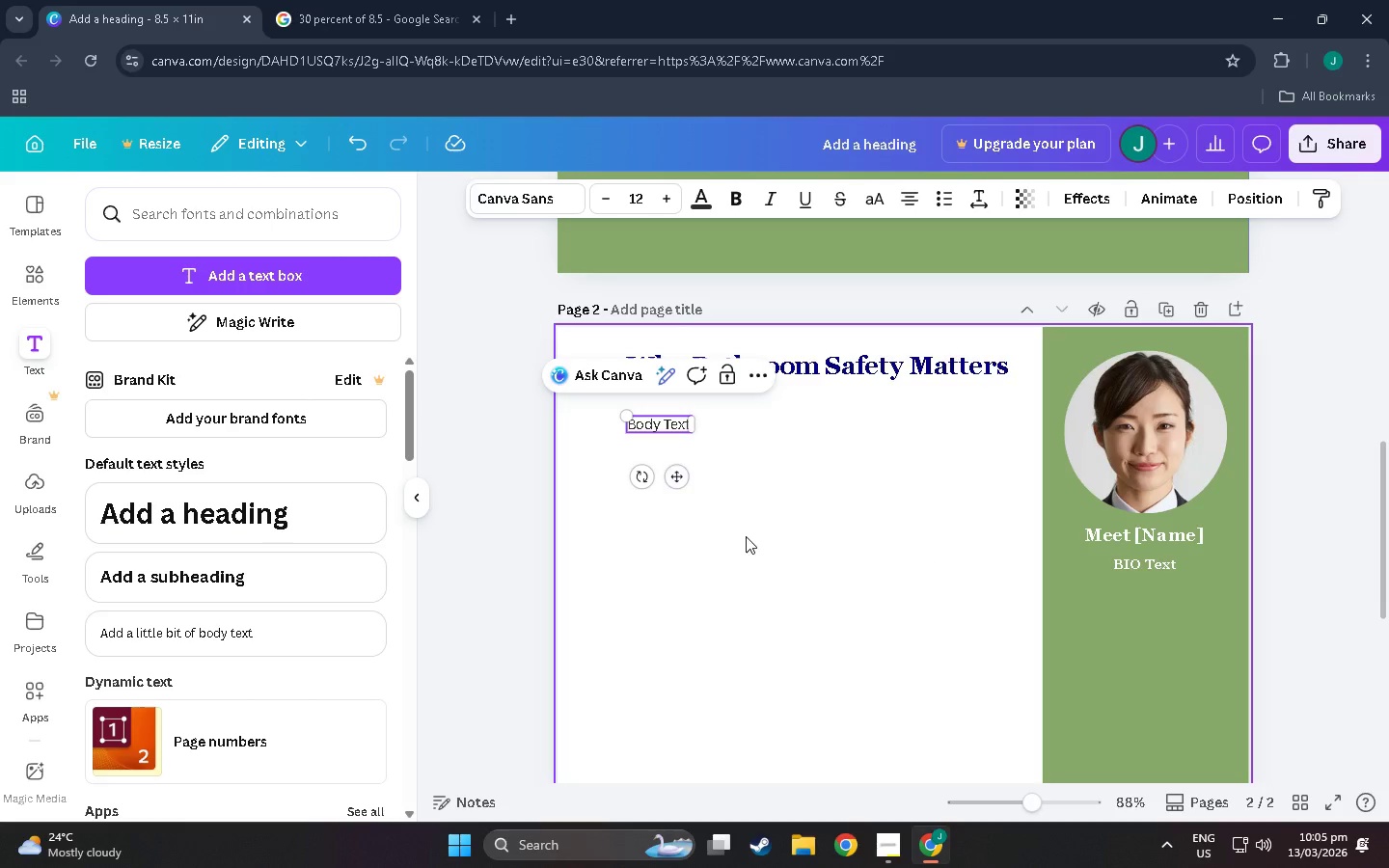 
left_click([746, 536])
 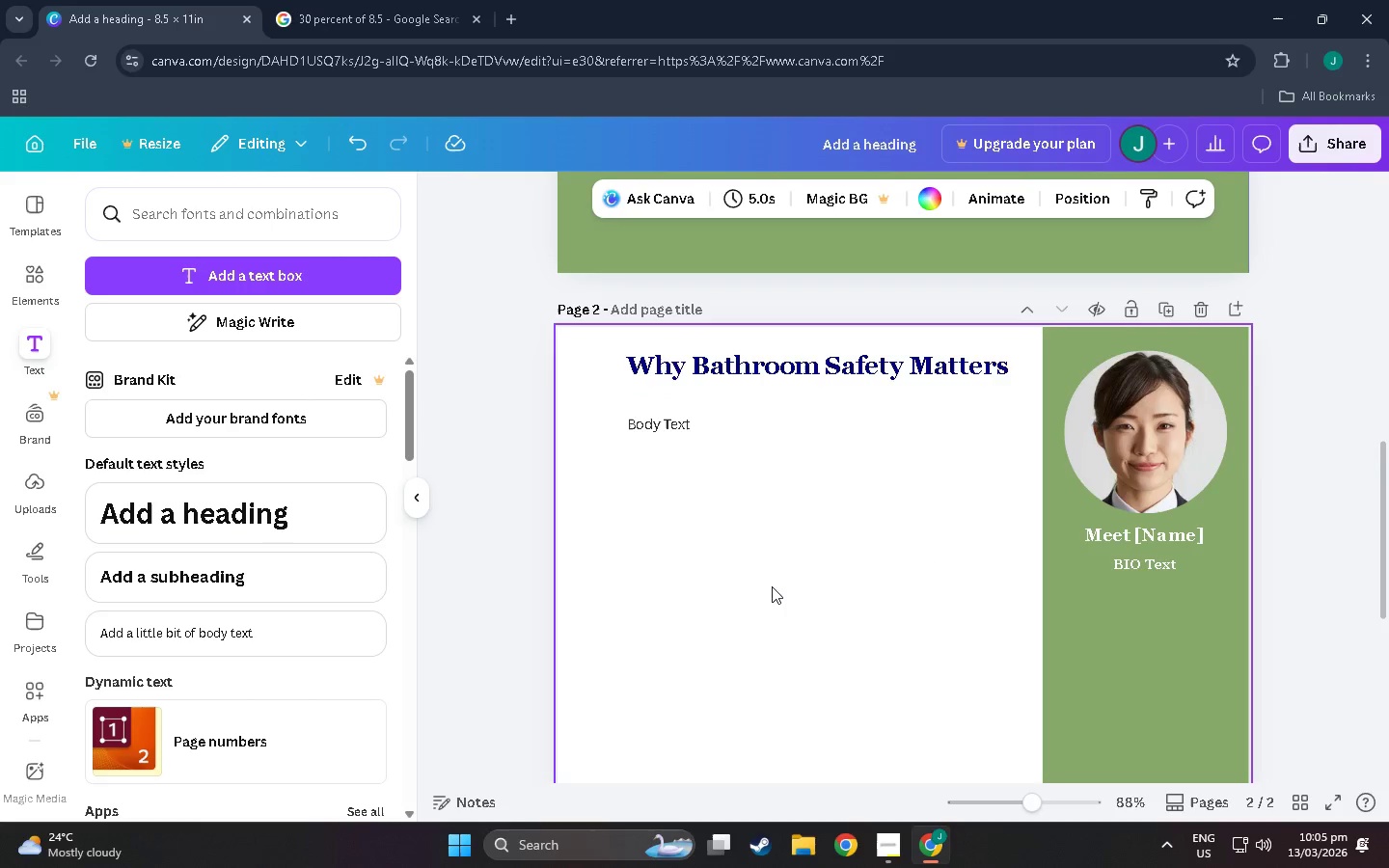 
scroll: coordinate [779, 597], scroll_direction: down, amount: 4.0
 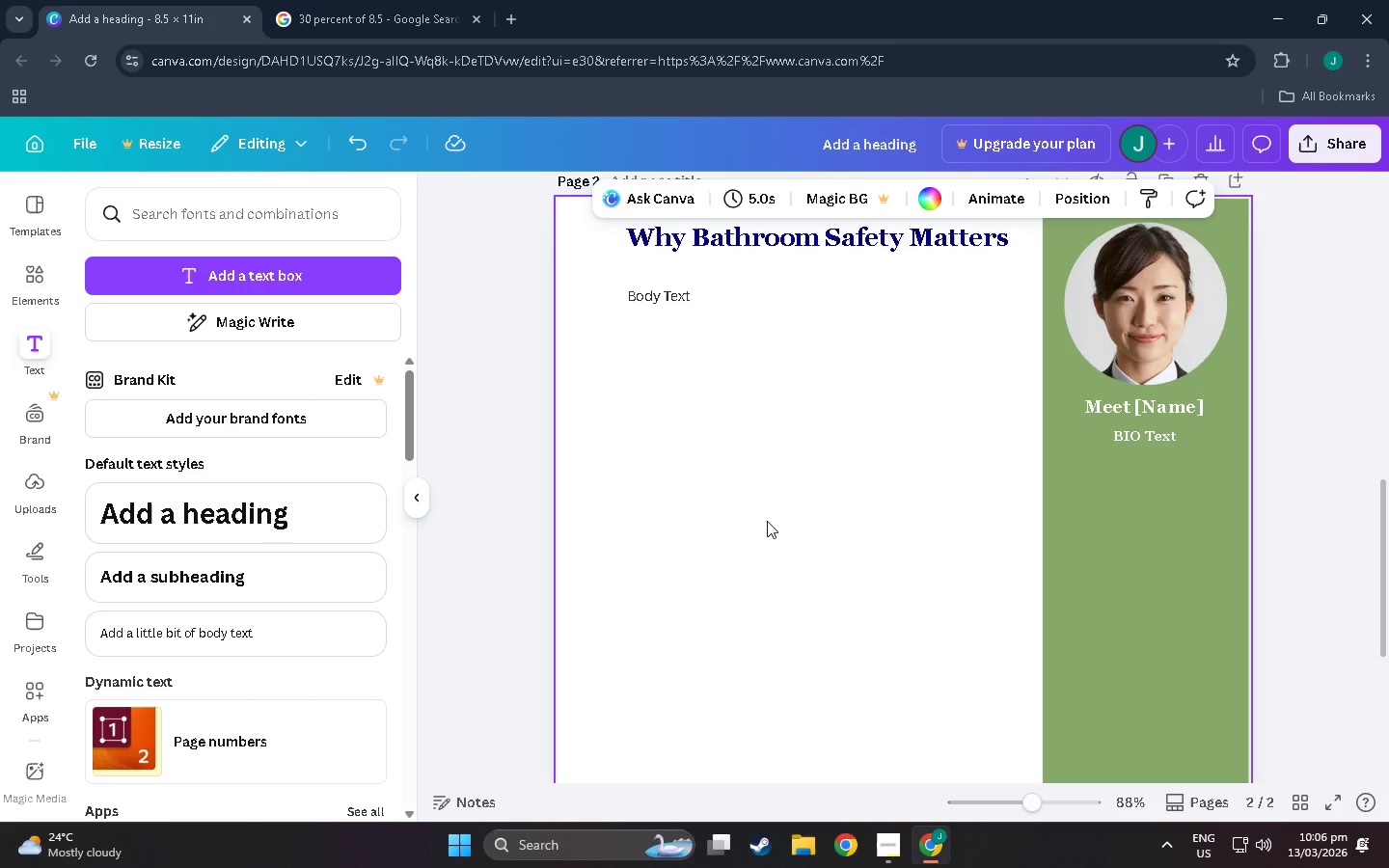 
wait(18.47)
 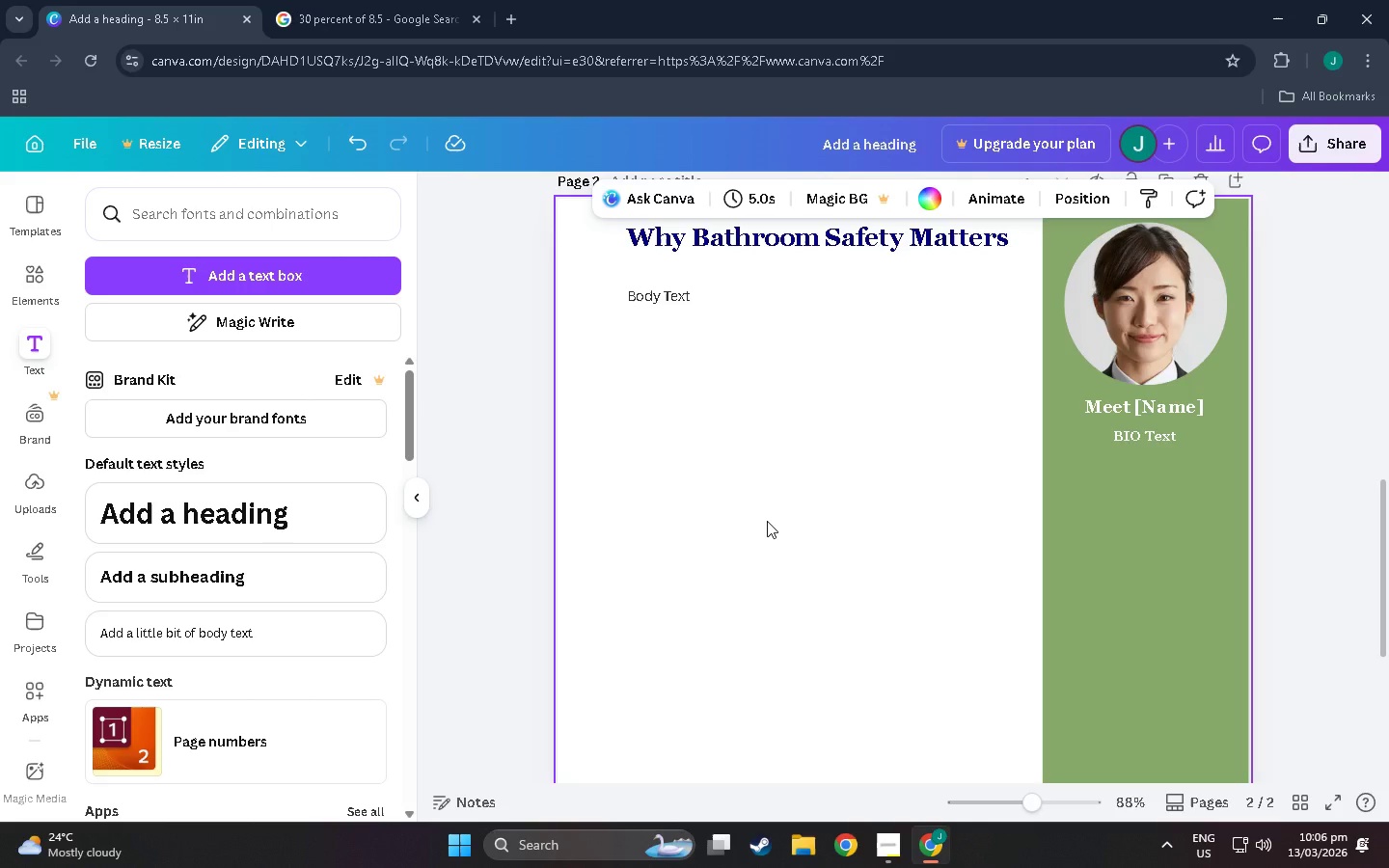 
left_click([382, 7])
 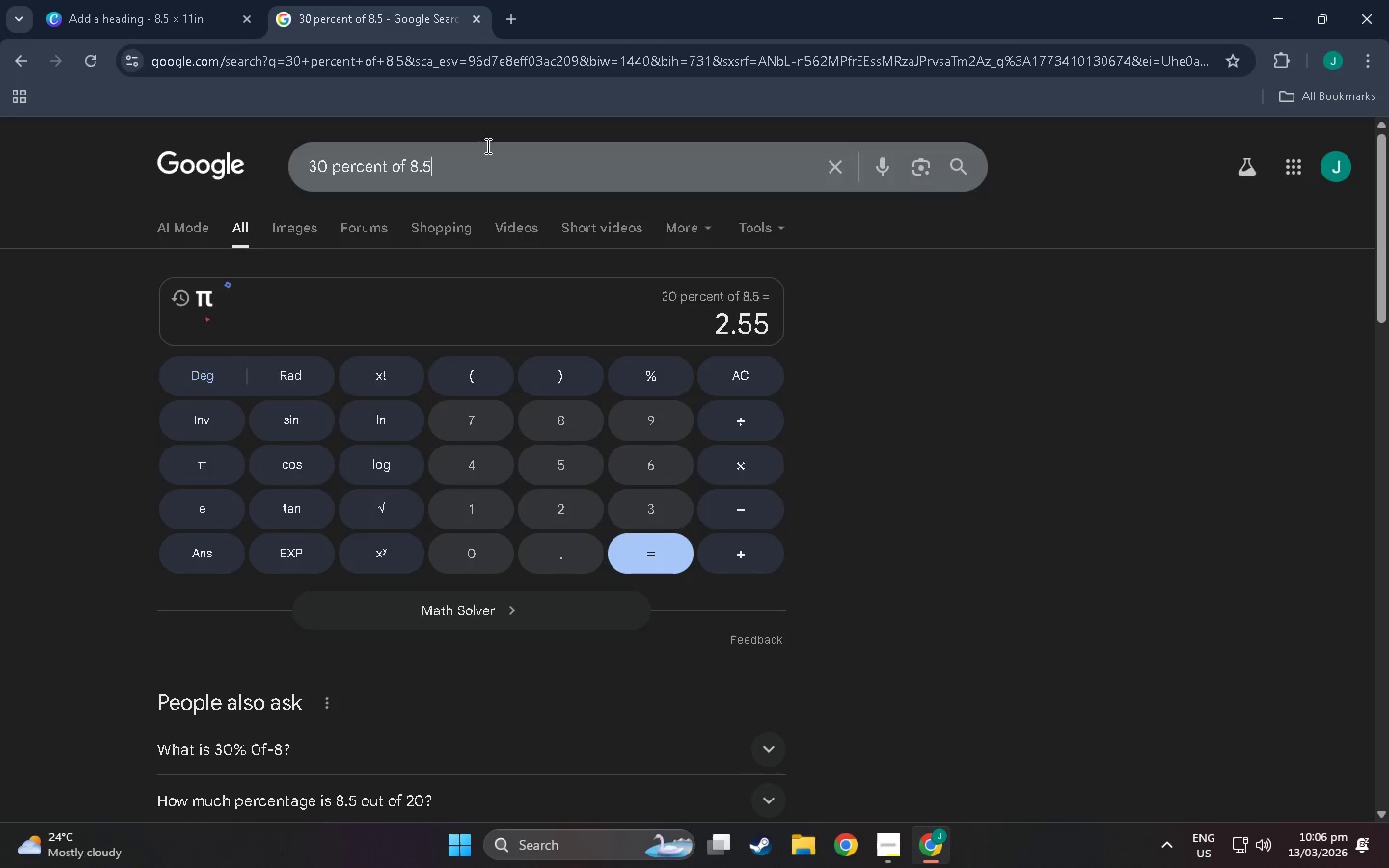 
double_click([486, 146])
 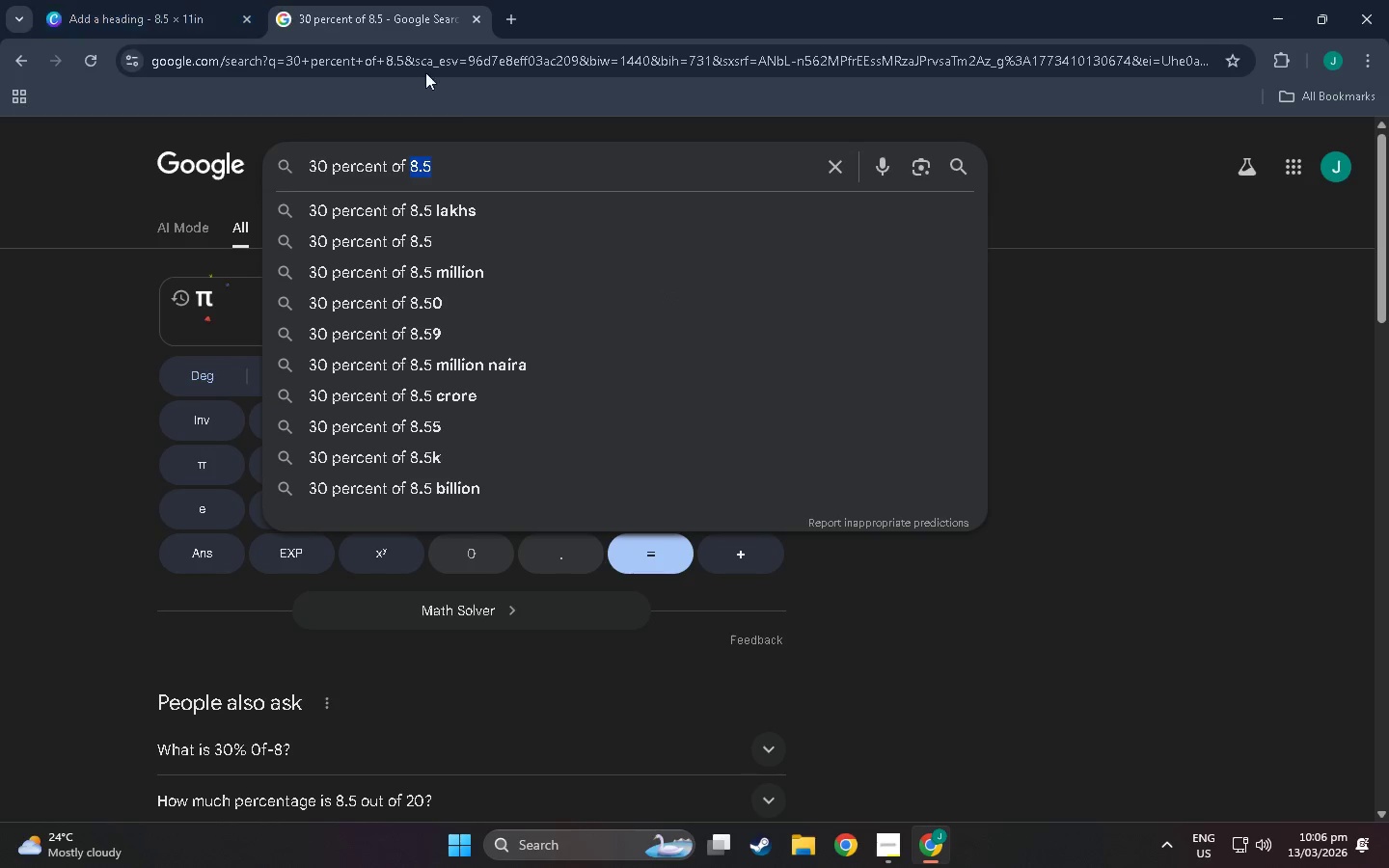 
left_click_drag(start_coordinate=[469, 166], to_coordinate=[216, 160])
 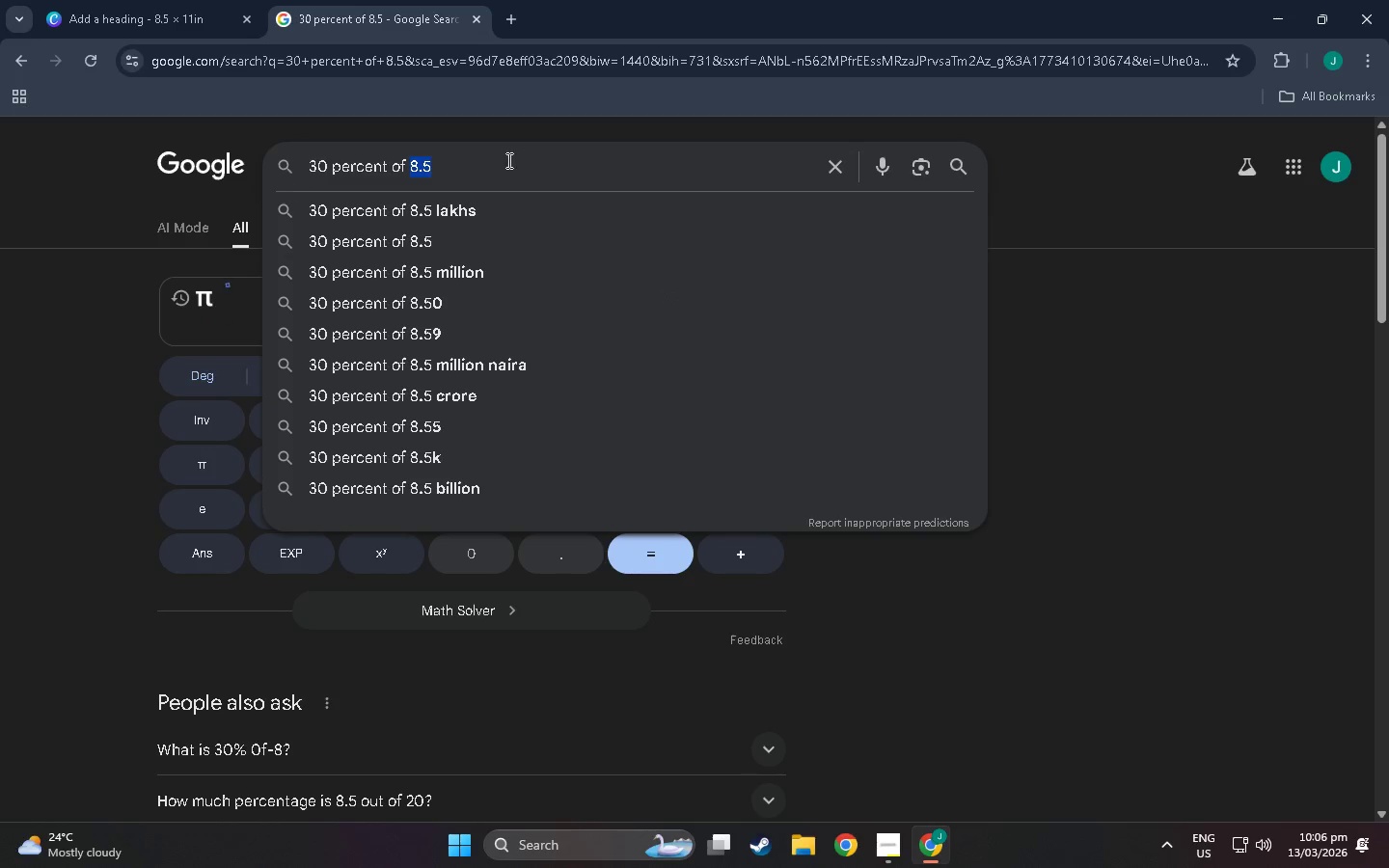 
left_click([515, 150])
 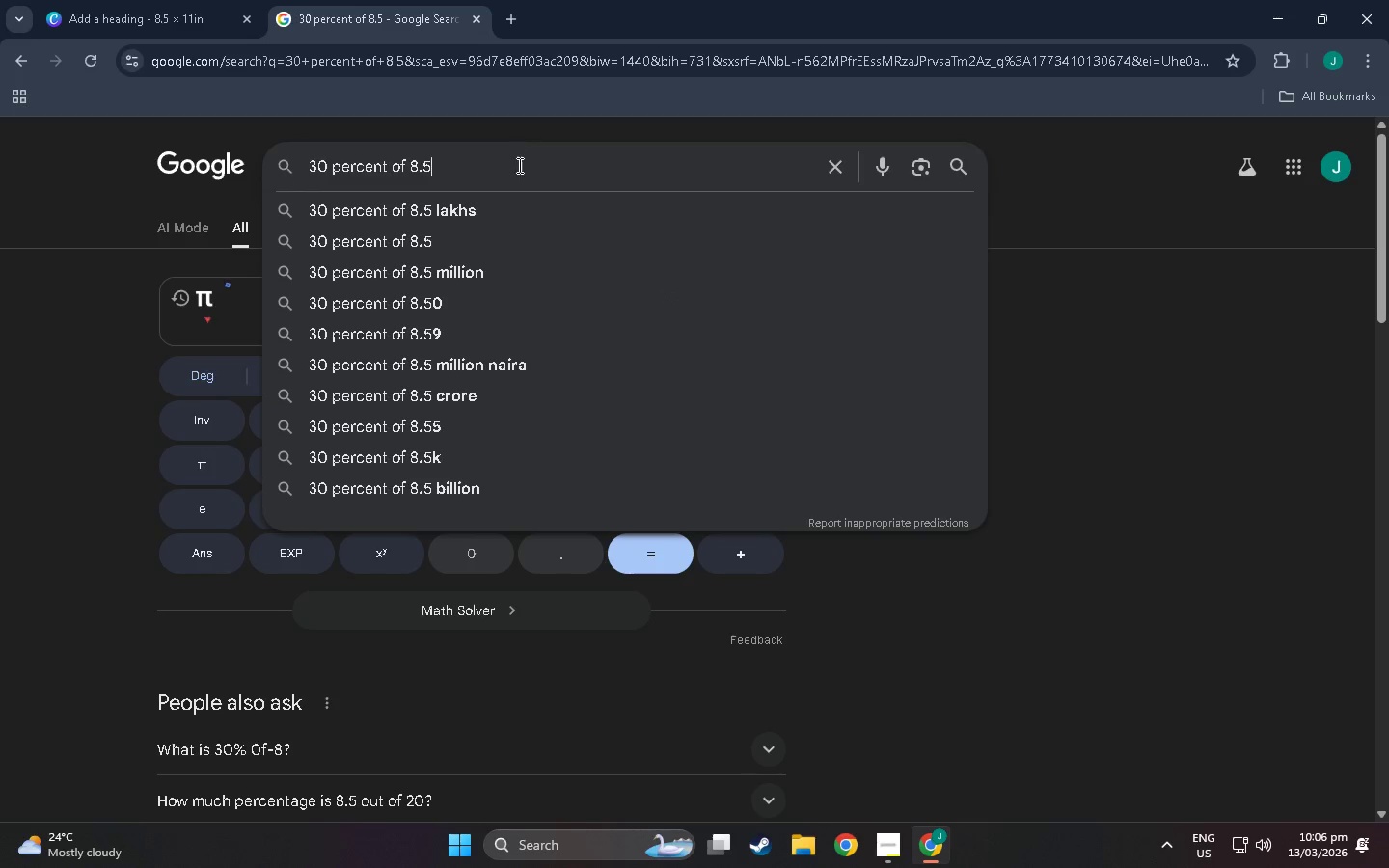 
left_click_drag(start_coordinate=[518, 165], to_coordinate=[130, 163])
 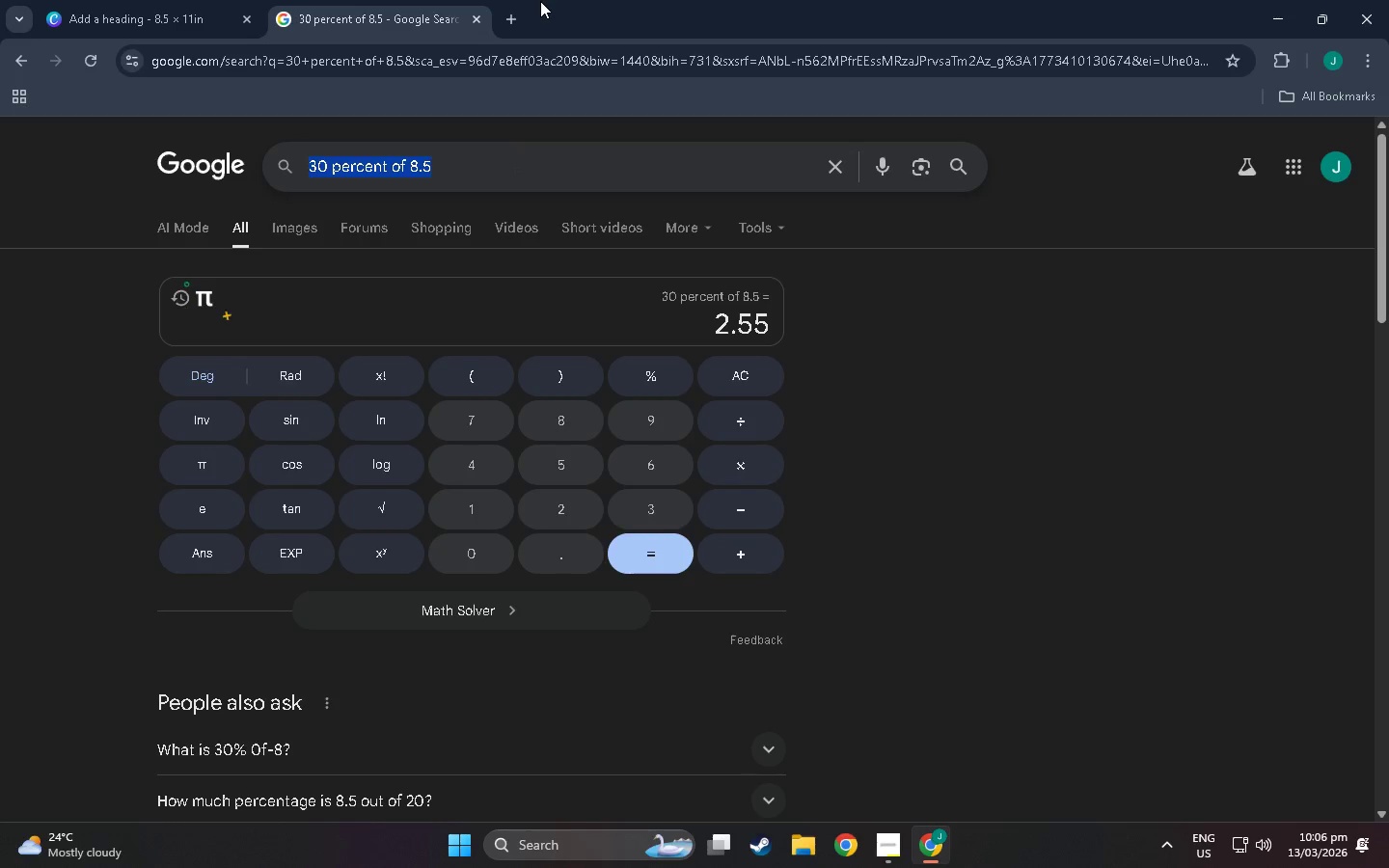 
left_click([510, 4])
 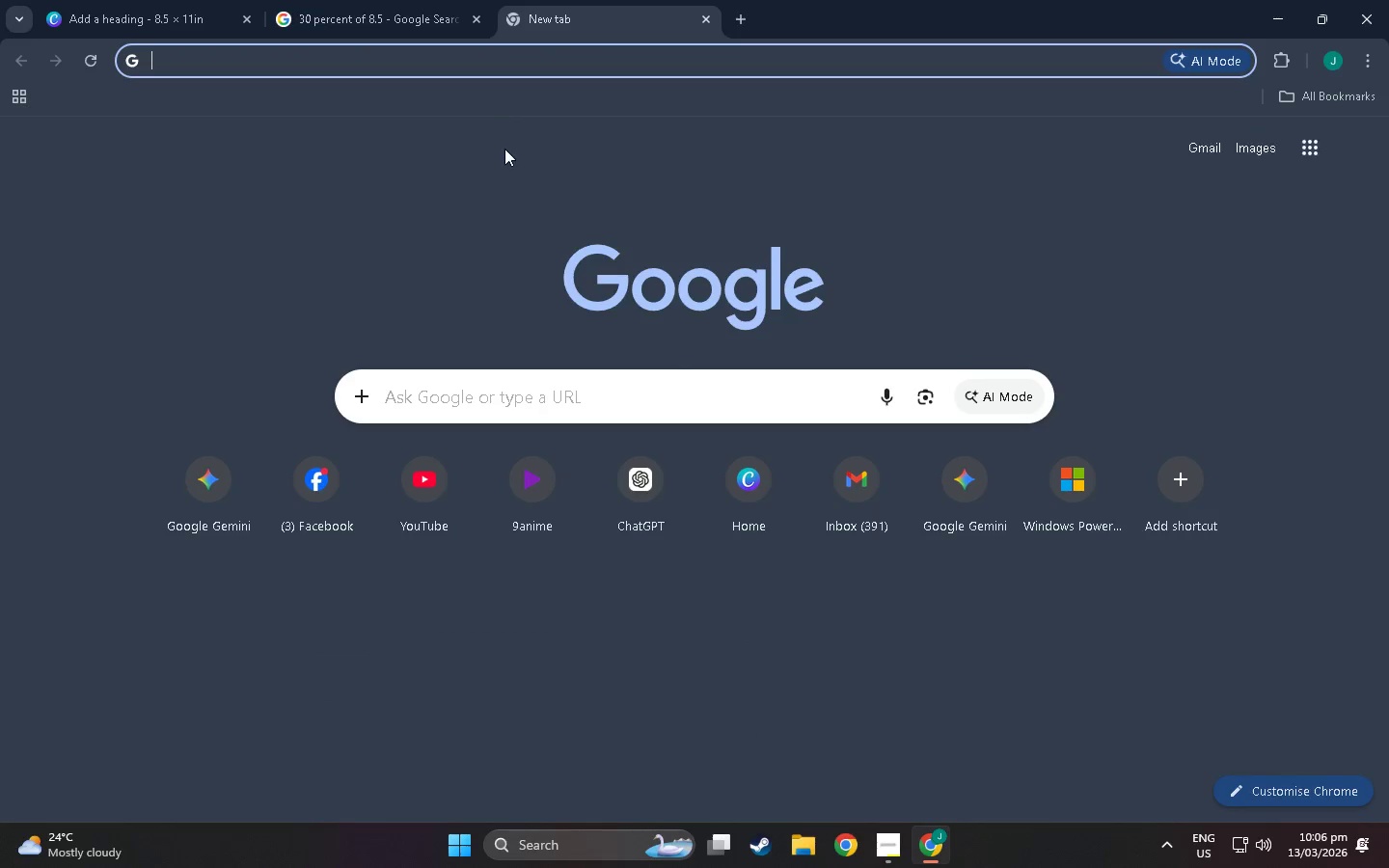 
type(horizontal)
 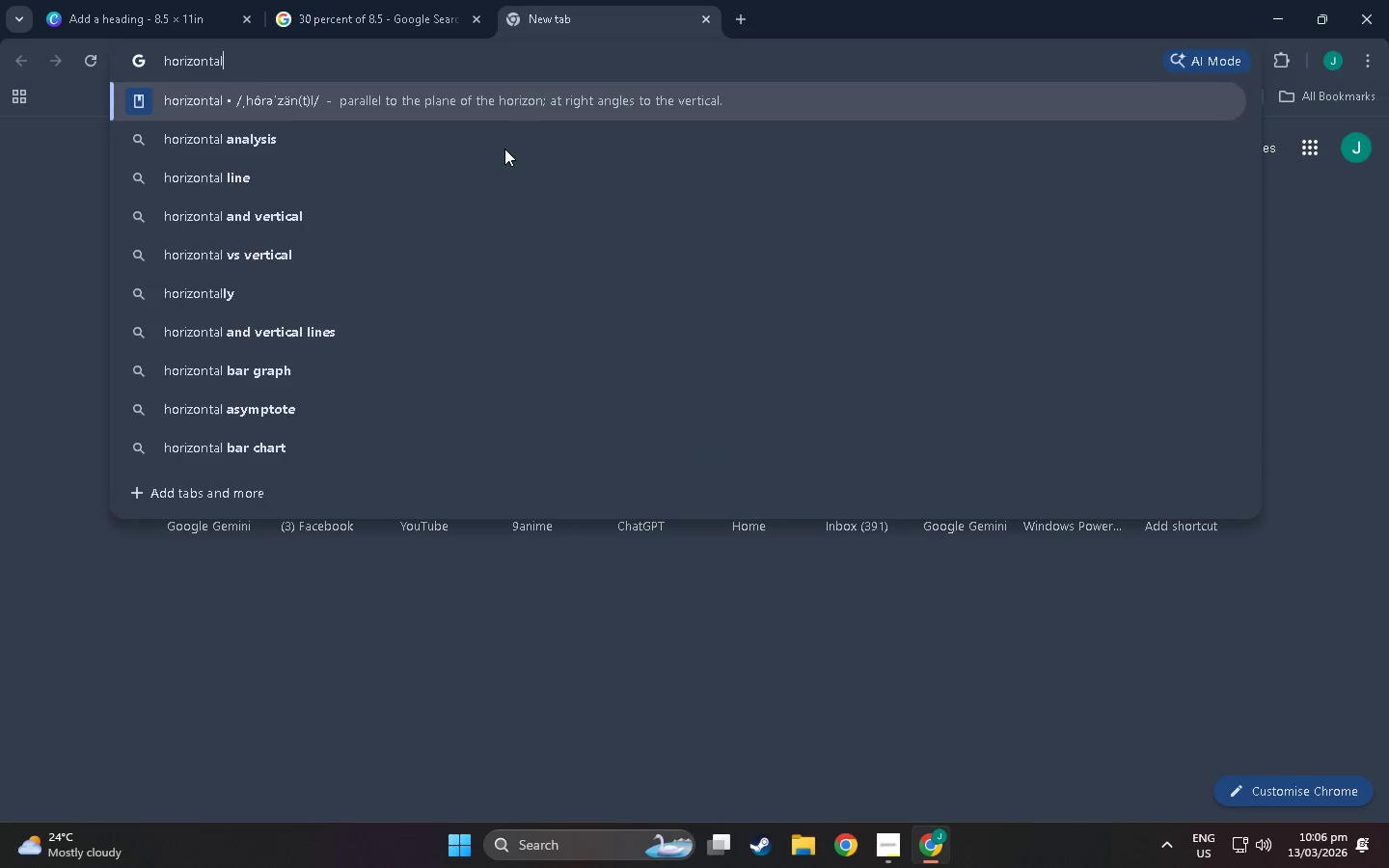 
key(Enter)
 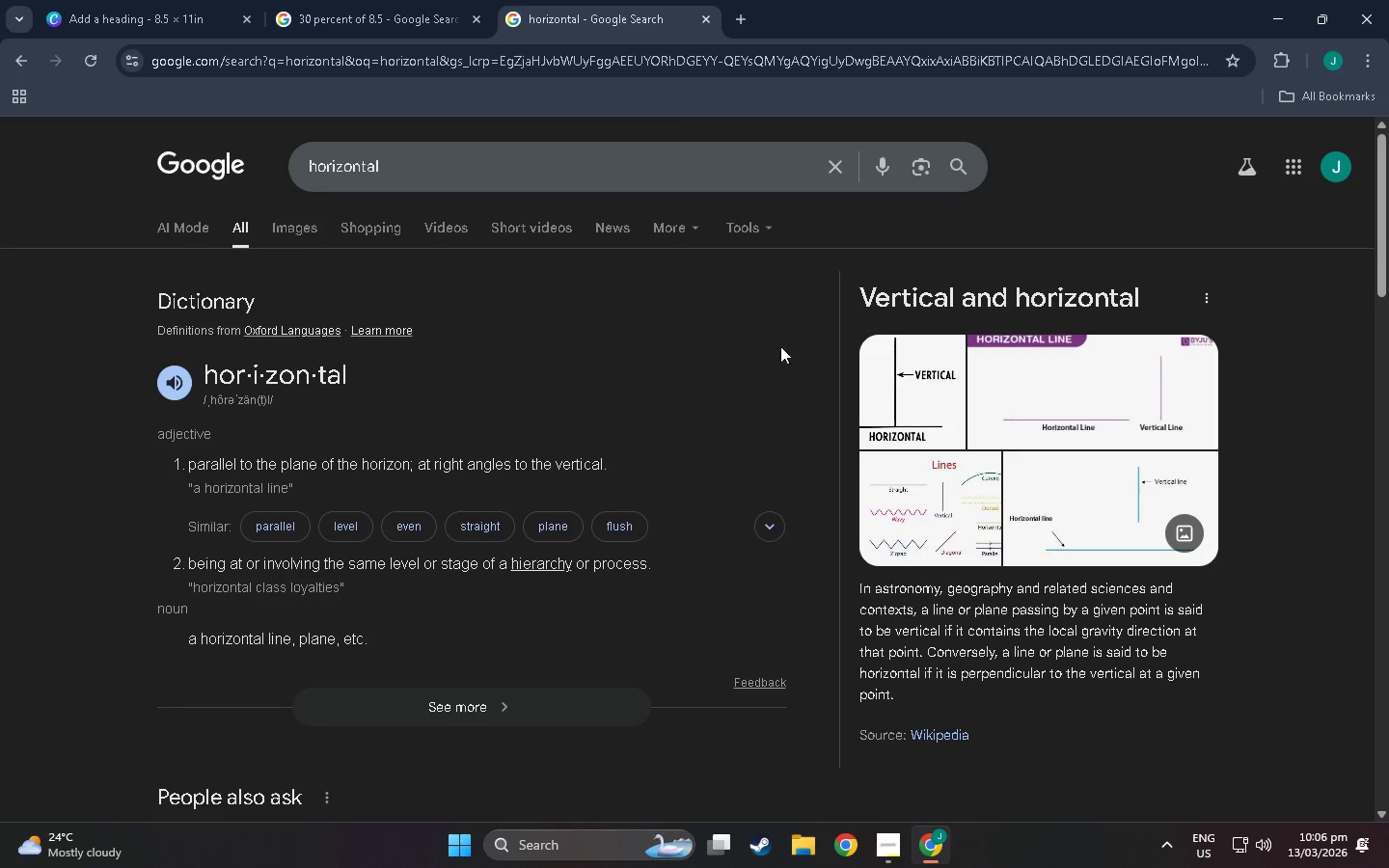 
wait(5.56)
 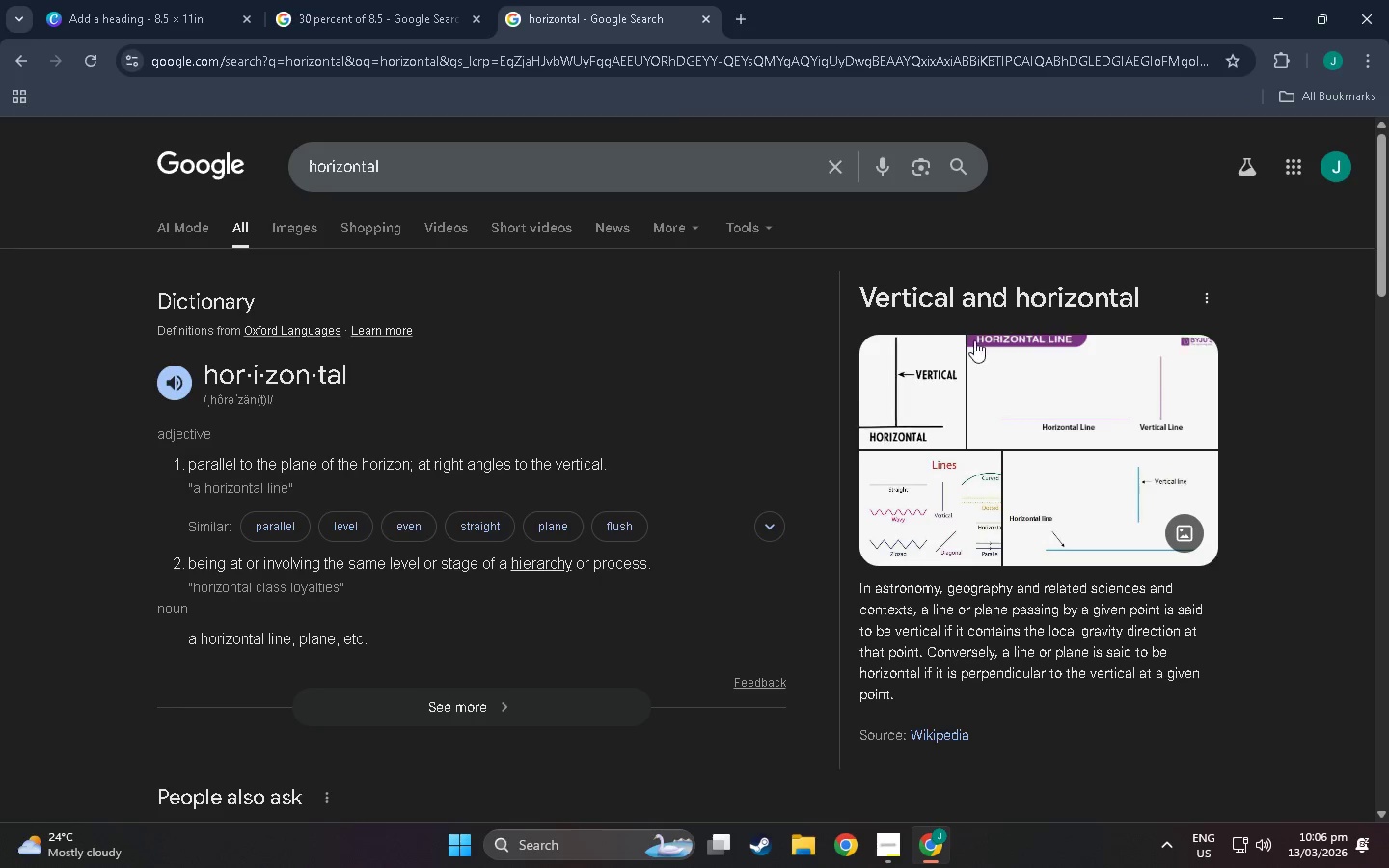 
key(Alt+AltLeft)
 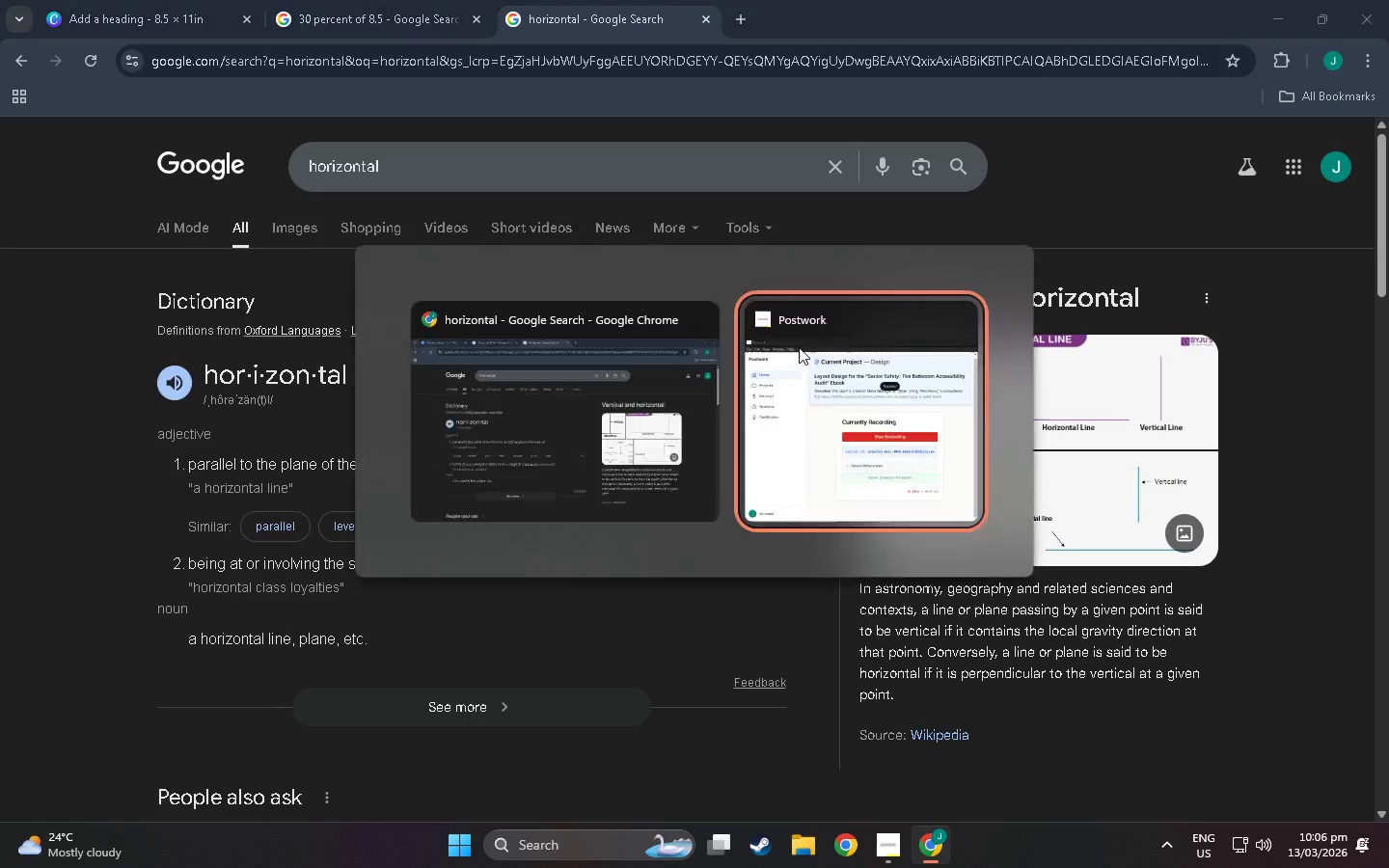 
key(Alt+Tab)